 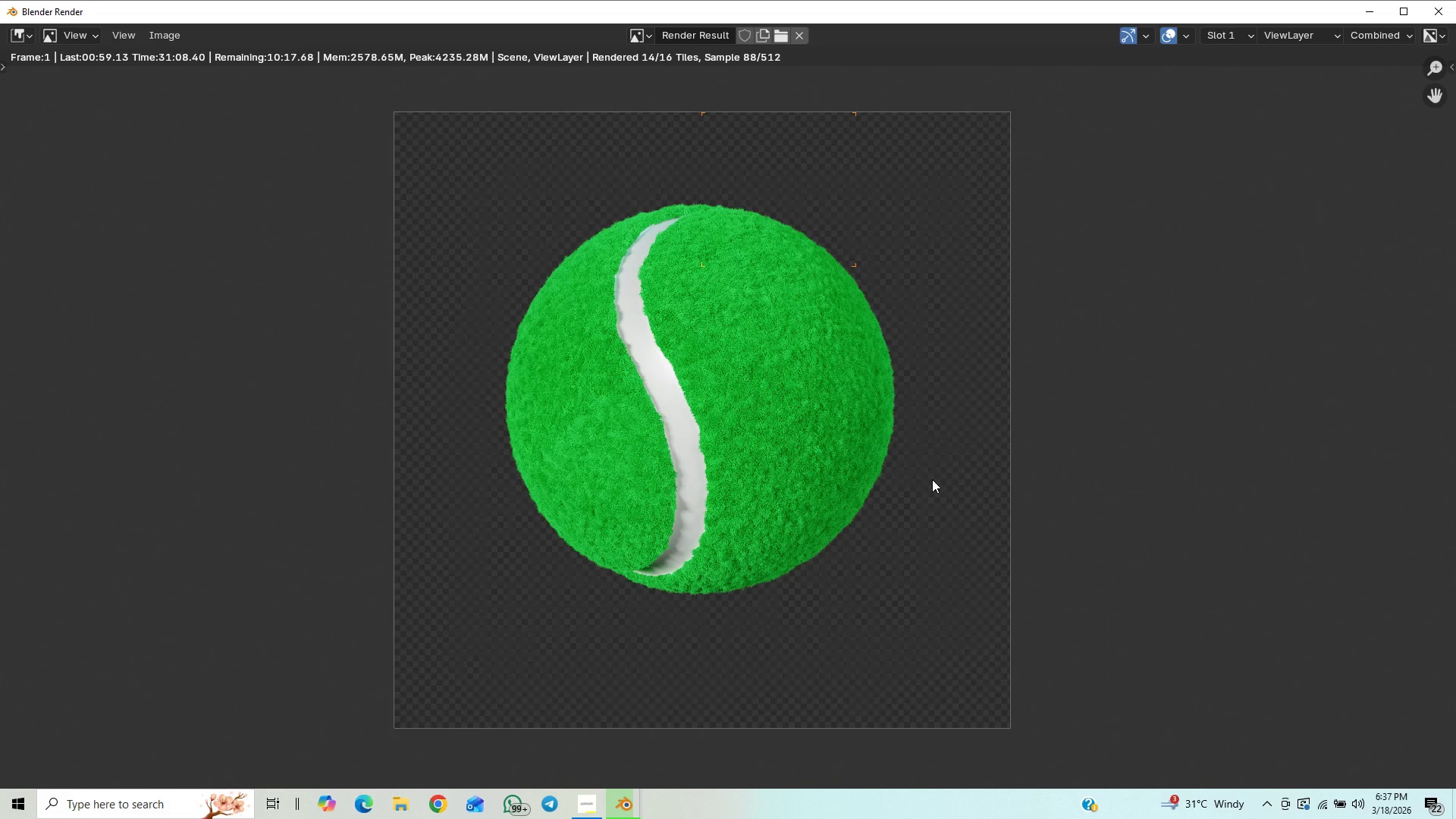 
scroll: coordinate [938, 444], scroll_direction: down, amount: 1.0
 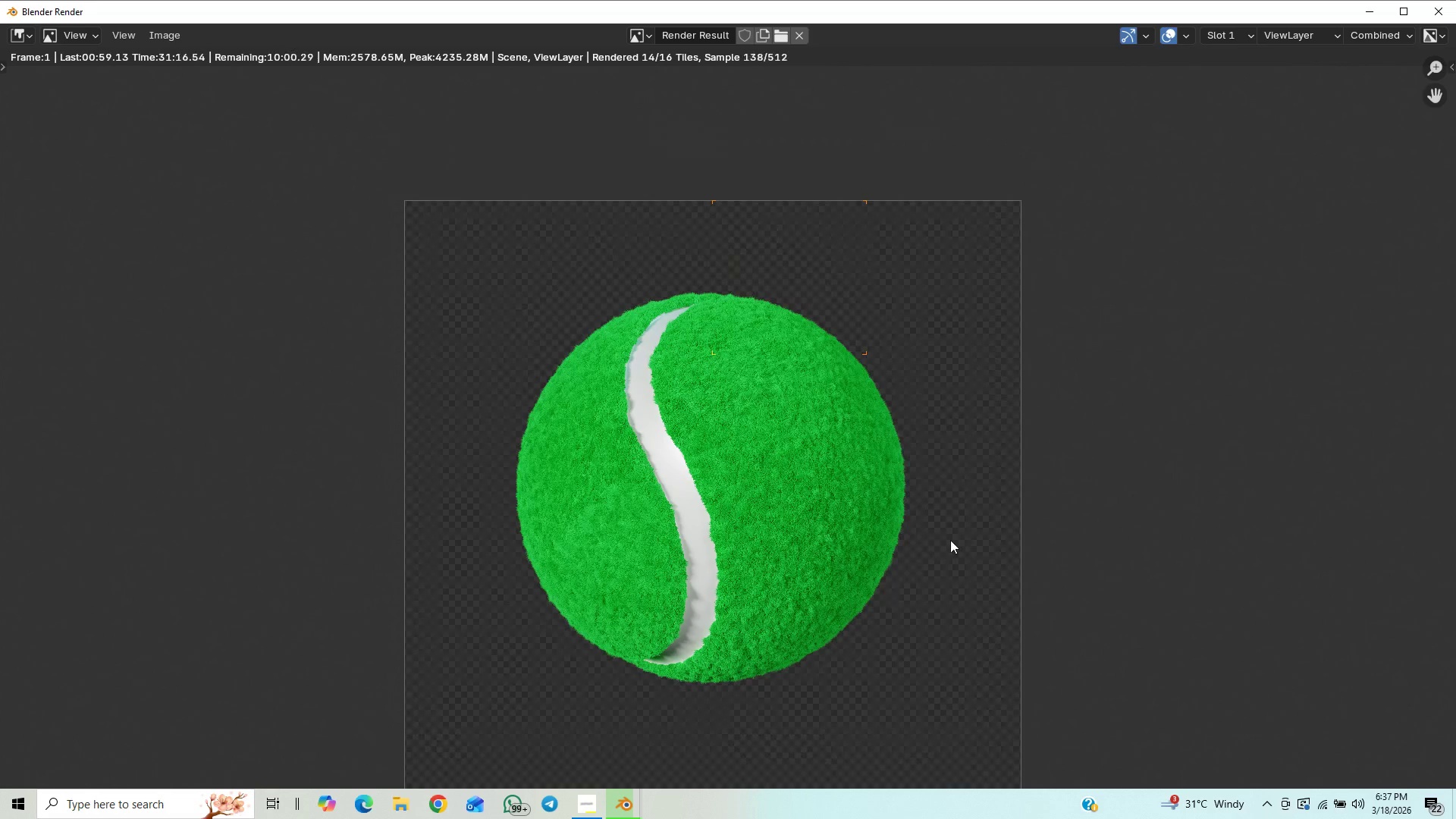 
scroll: coordinate [918, 517], scroll_direction: up, amount: 3.0
 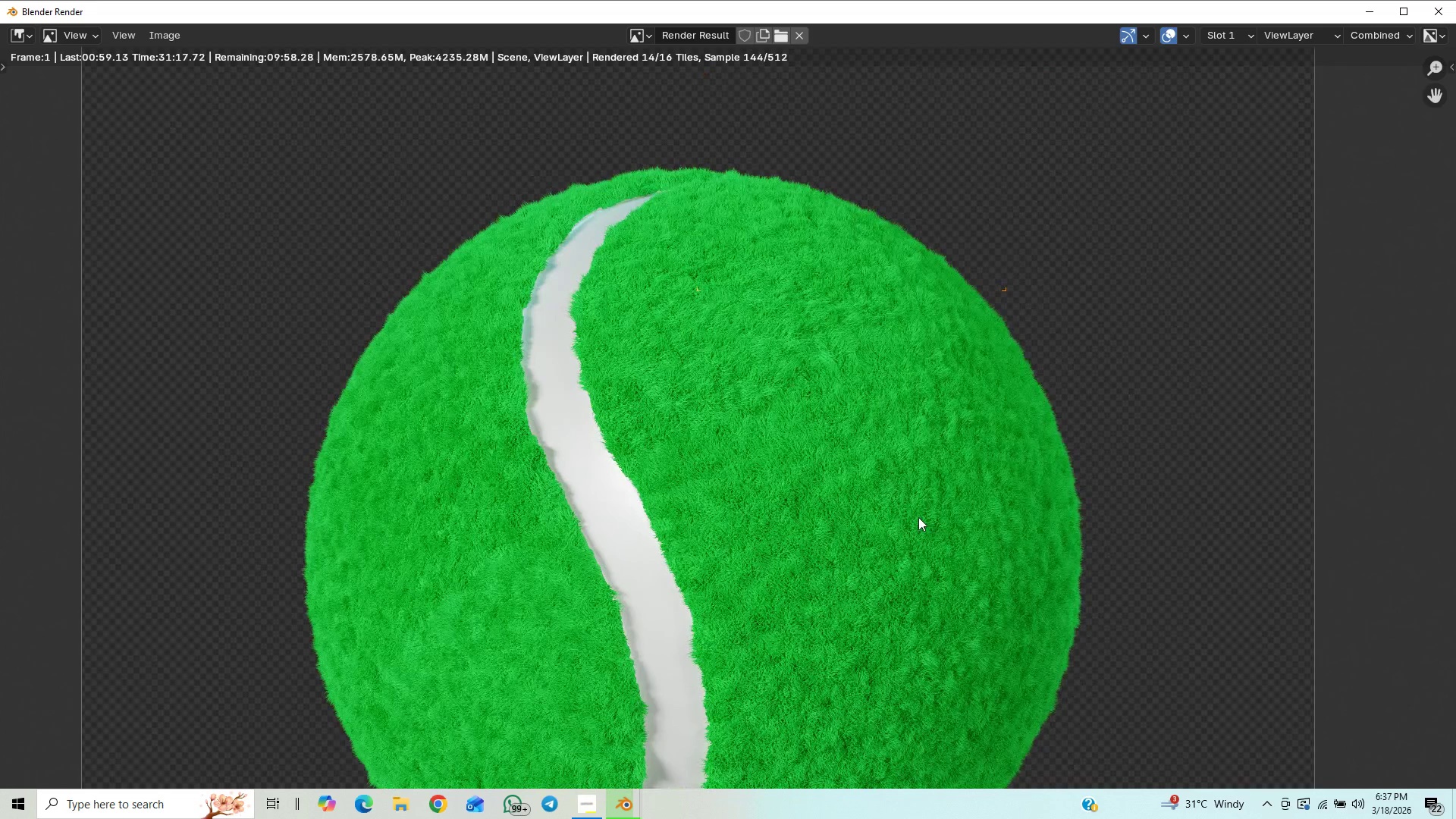 
scroll: coordinate [923, 387], scroll_direction: down, amount: 13.0
 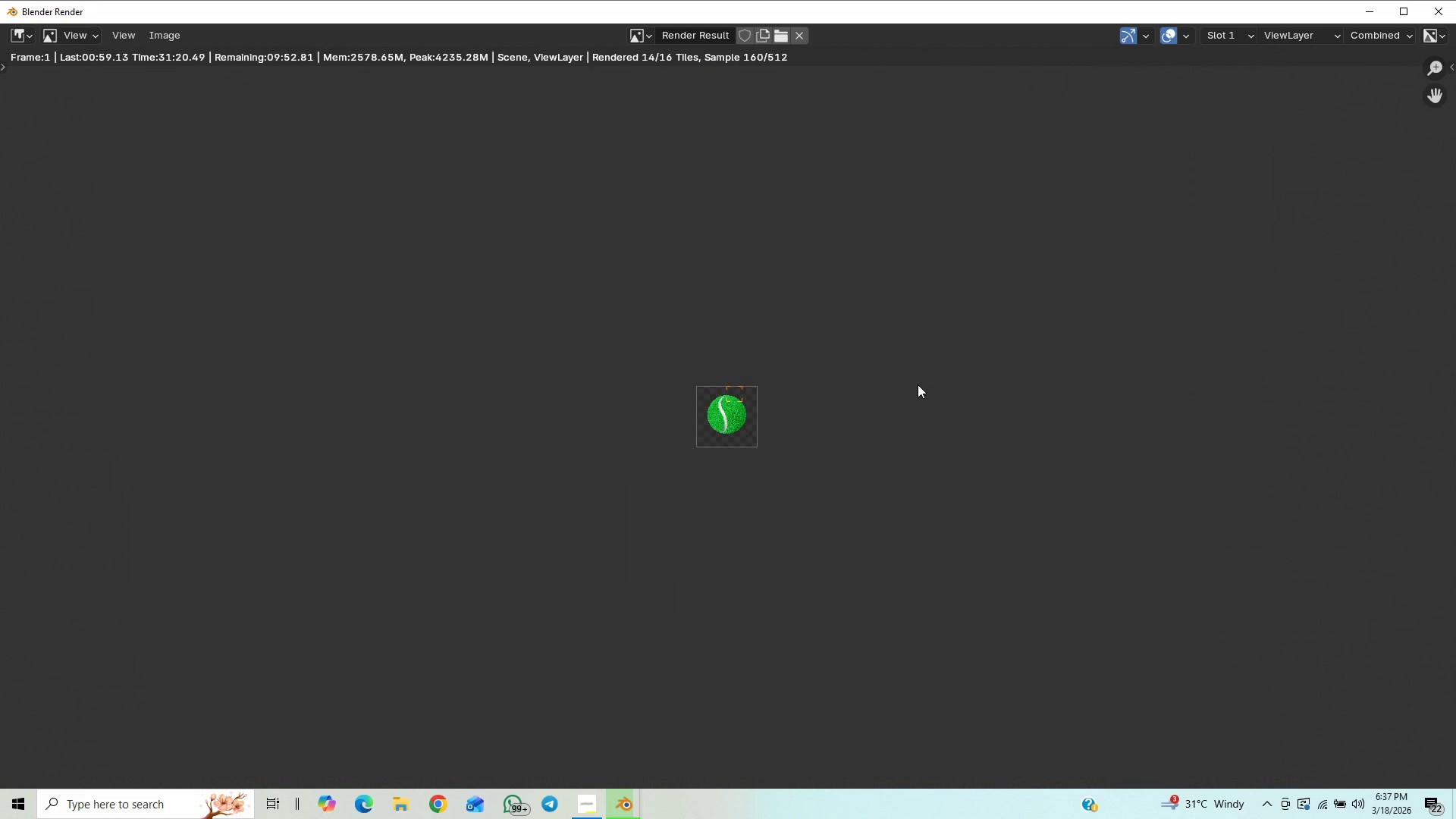 
scroll: coordinate [917, 384], scroll_direction: up, amount: 8.0
 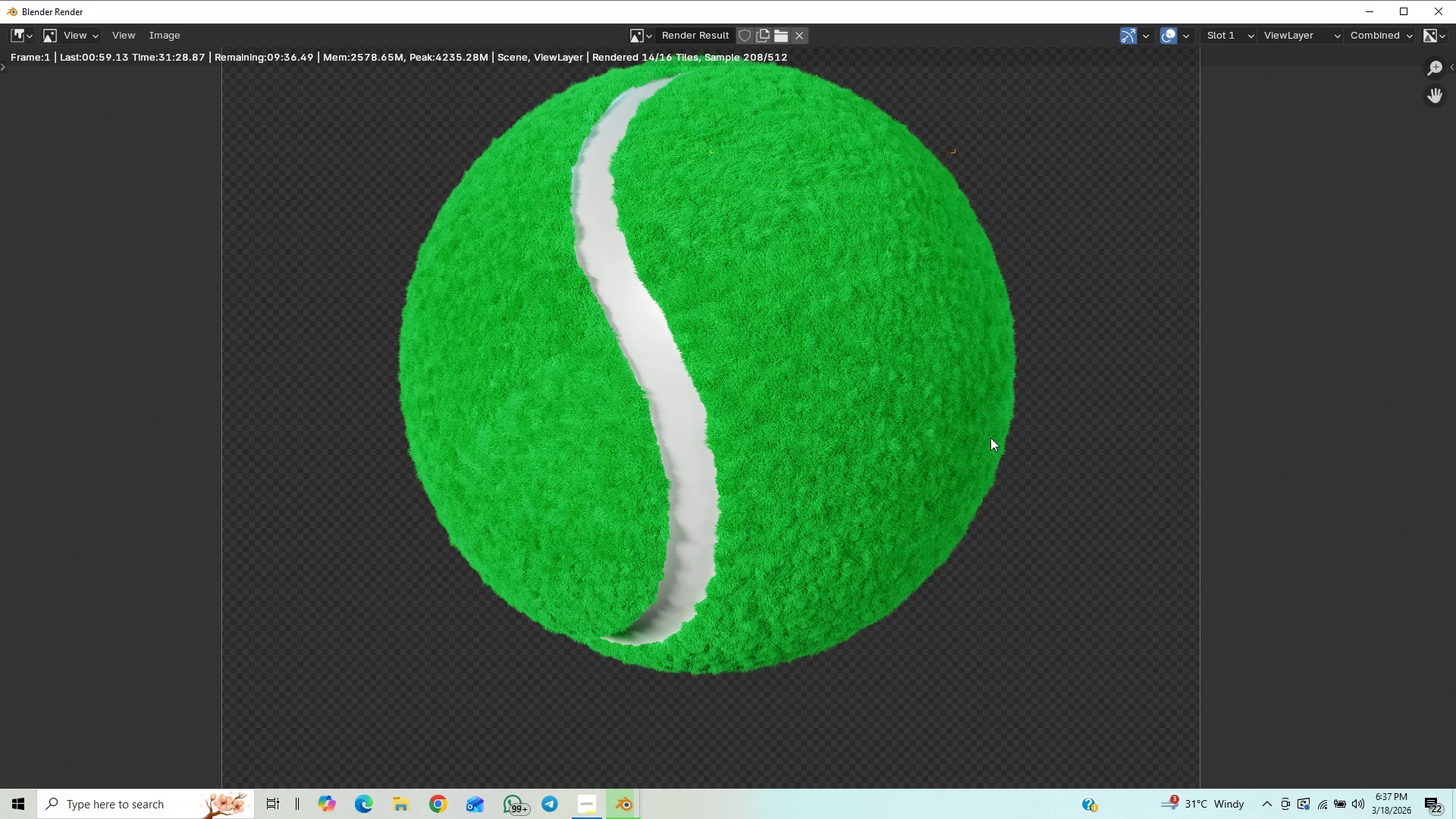 
wait(6.27)
 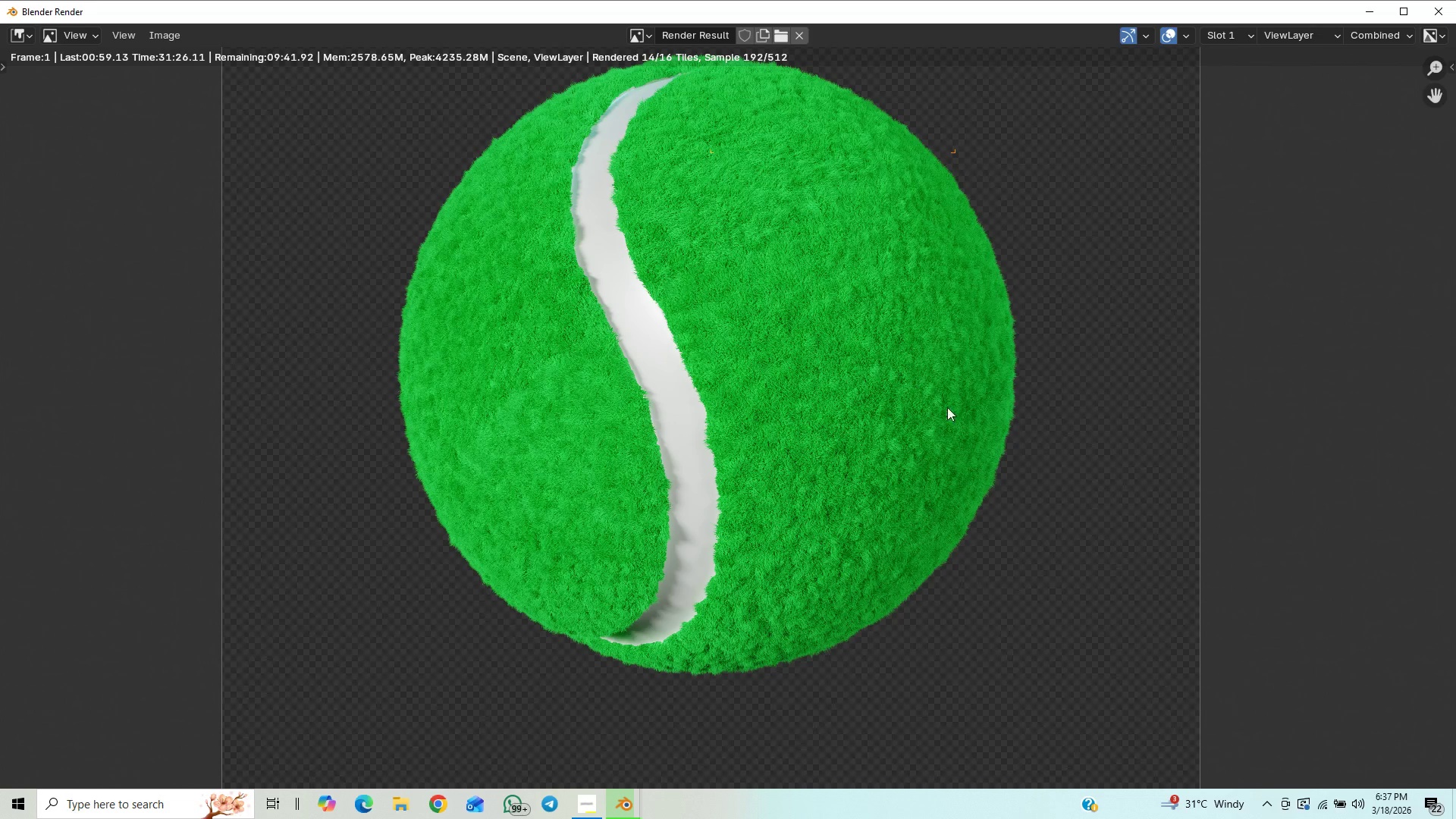 
scroll: coordinate [990, 438], scroll_direction: down, amount: 5.0
 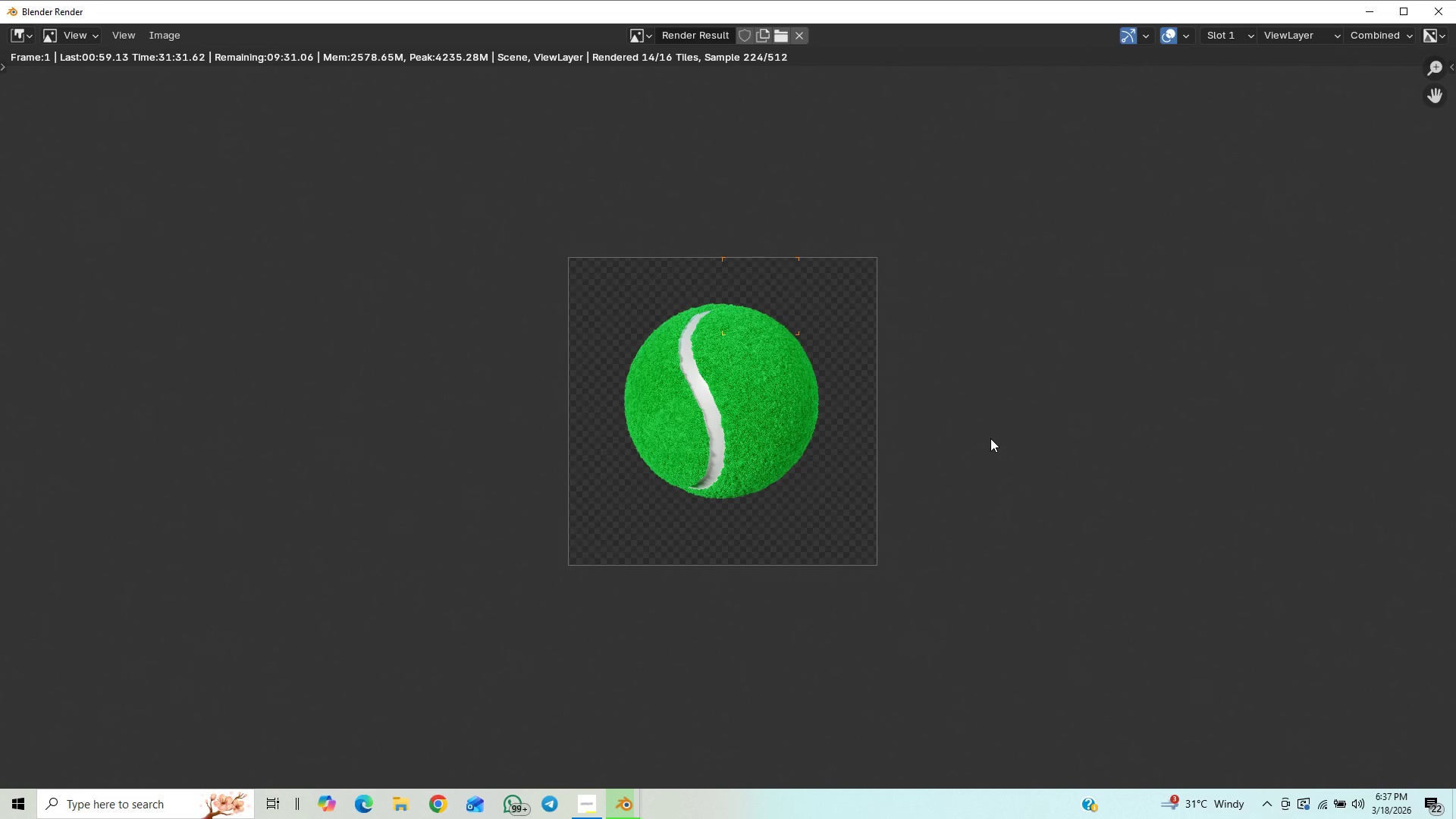 
scroll: coordinate [991, 439], scroll_direction: up, amount: 3.0
 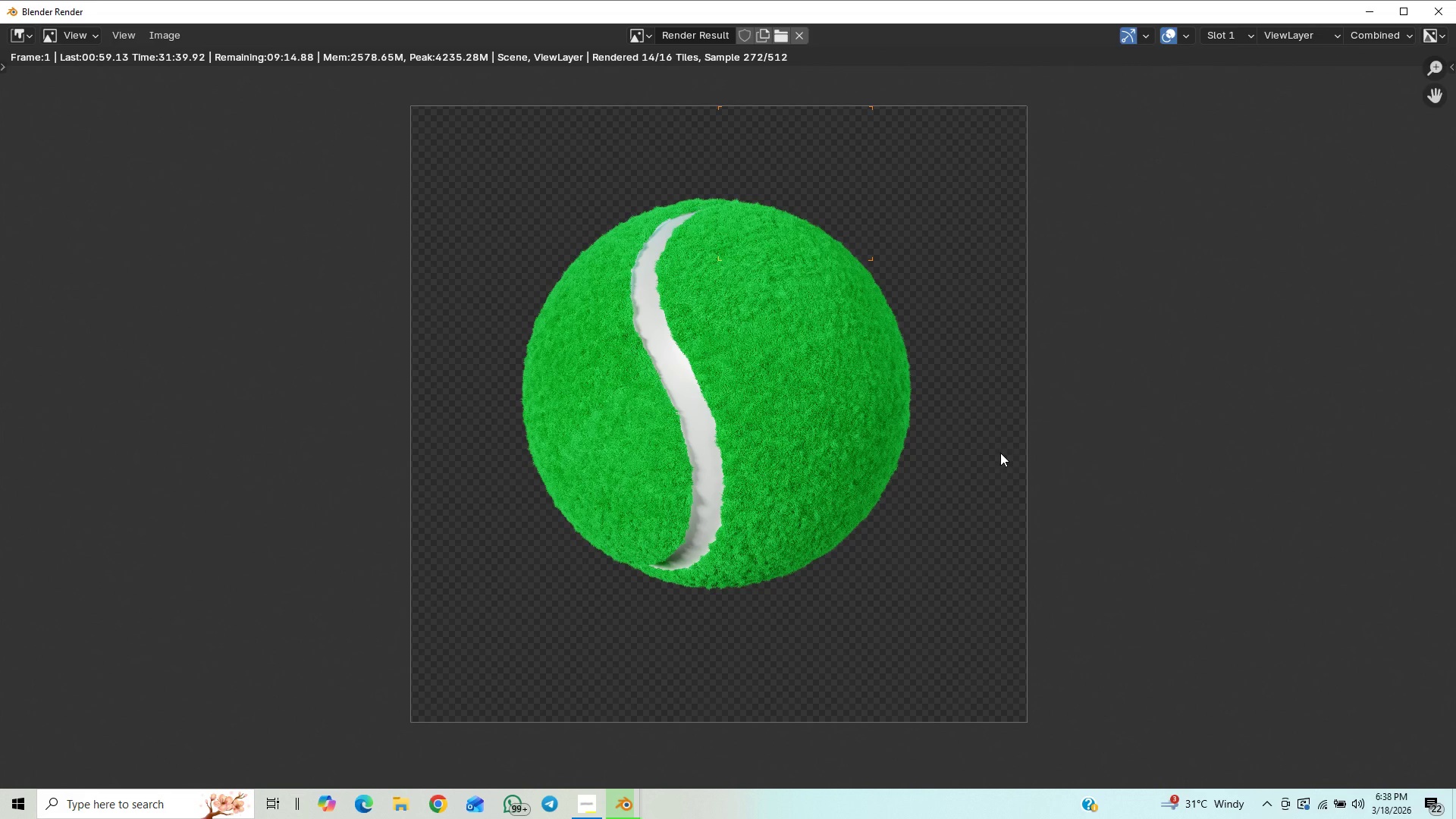 
wait(12.94)
 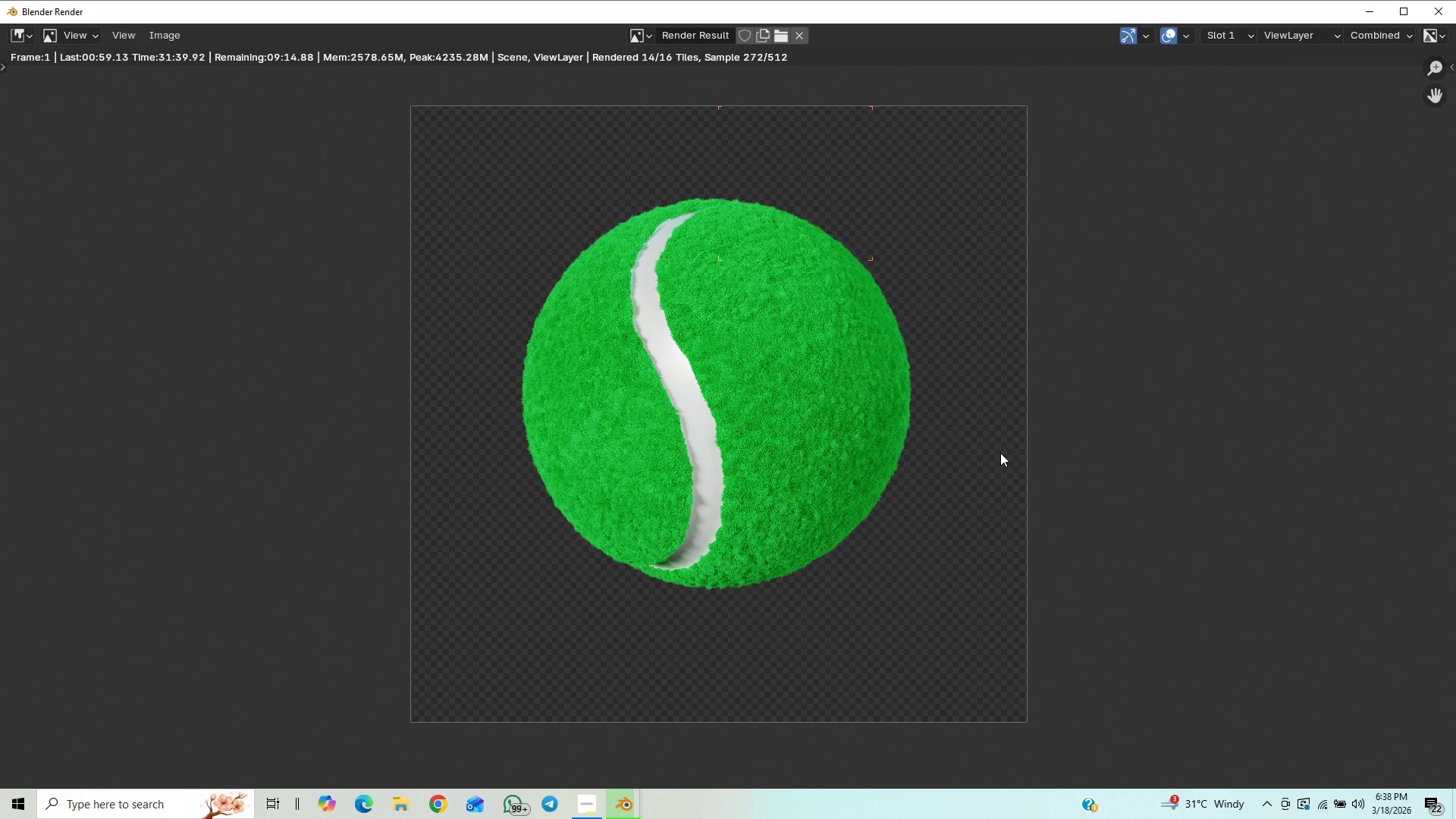 
scroll: coordinate [1037, 425], scroll_direction: down, amount: 1.0
 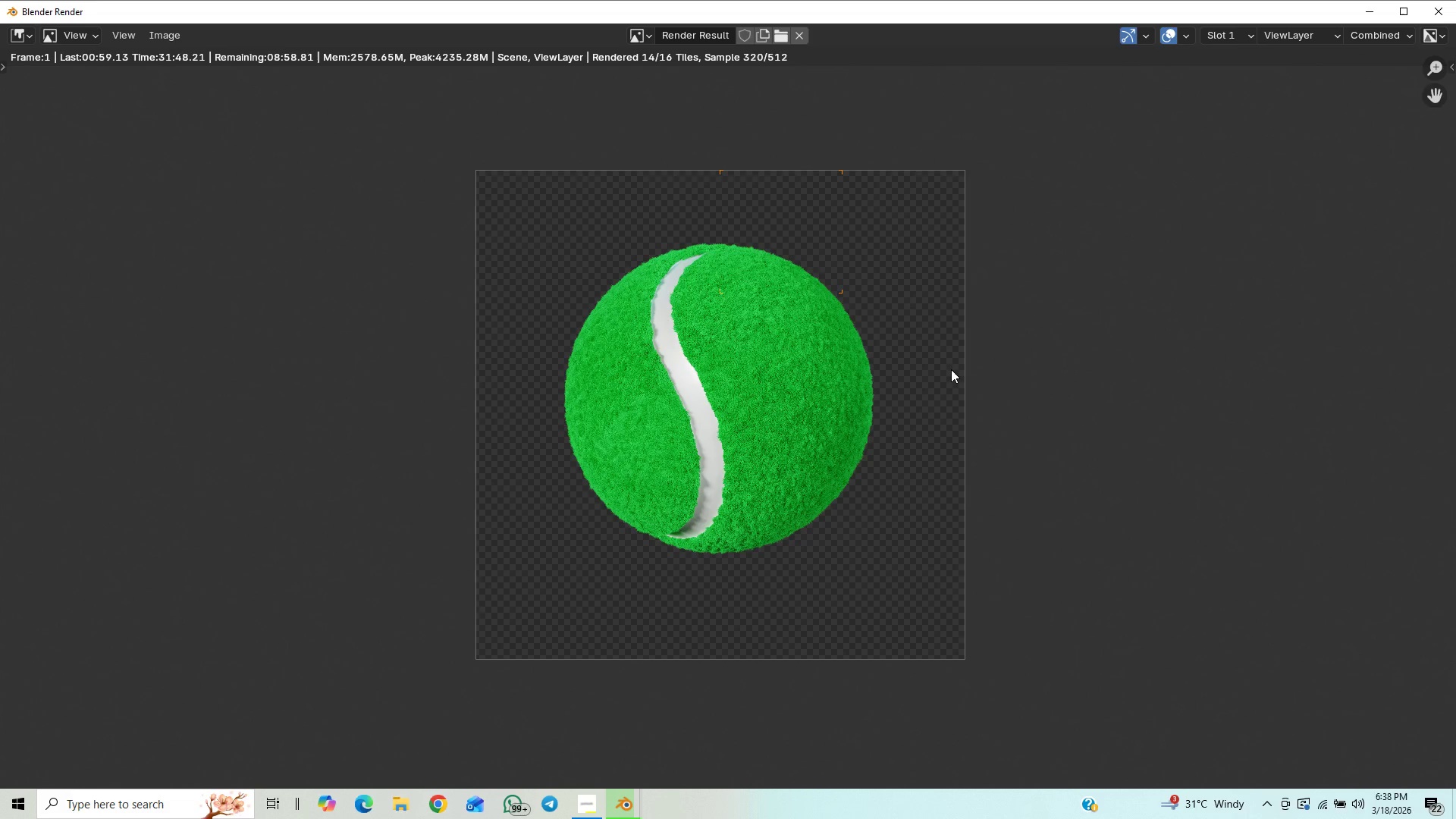 
wait(7.61)
 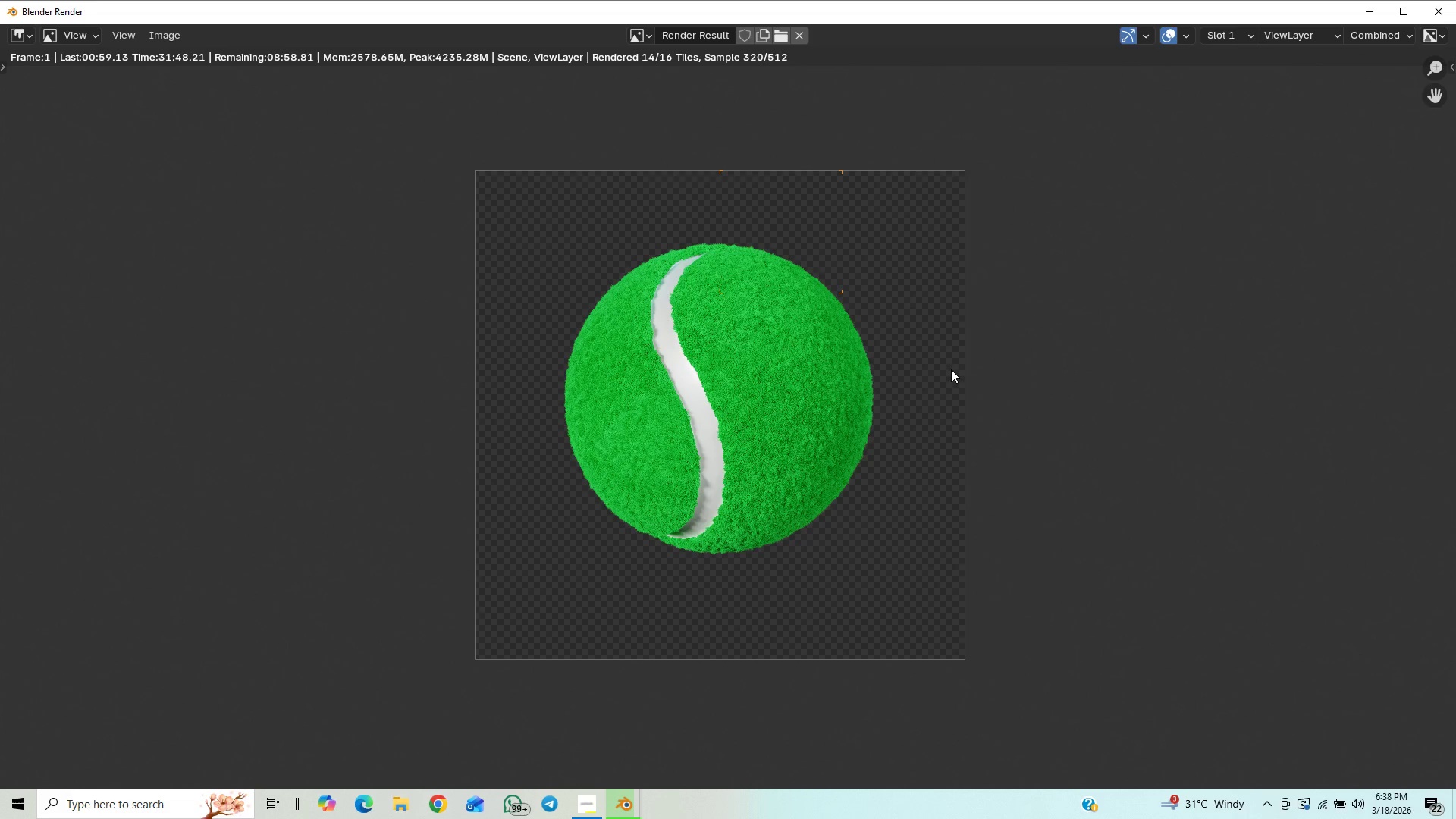 
scroll: coordinate [1023, 372], scroll_direction: down, amount: 1.0
 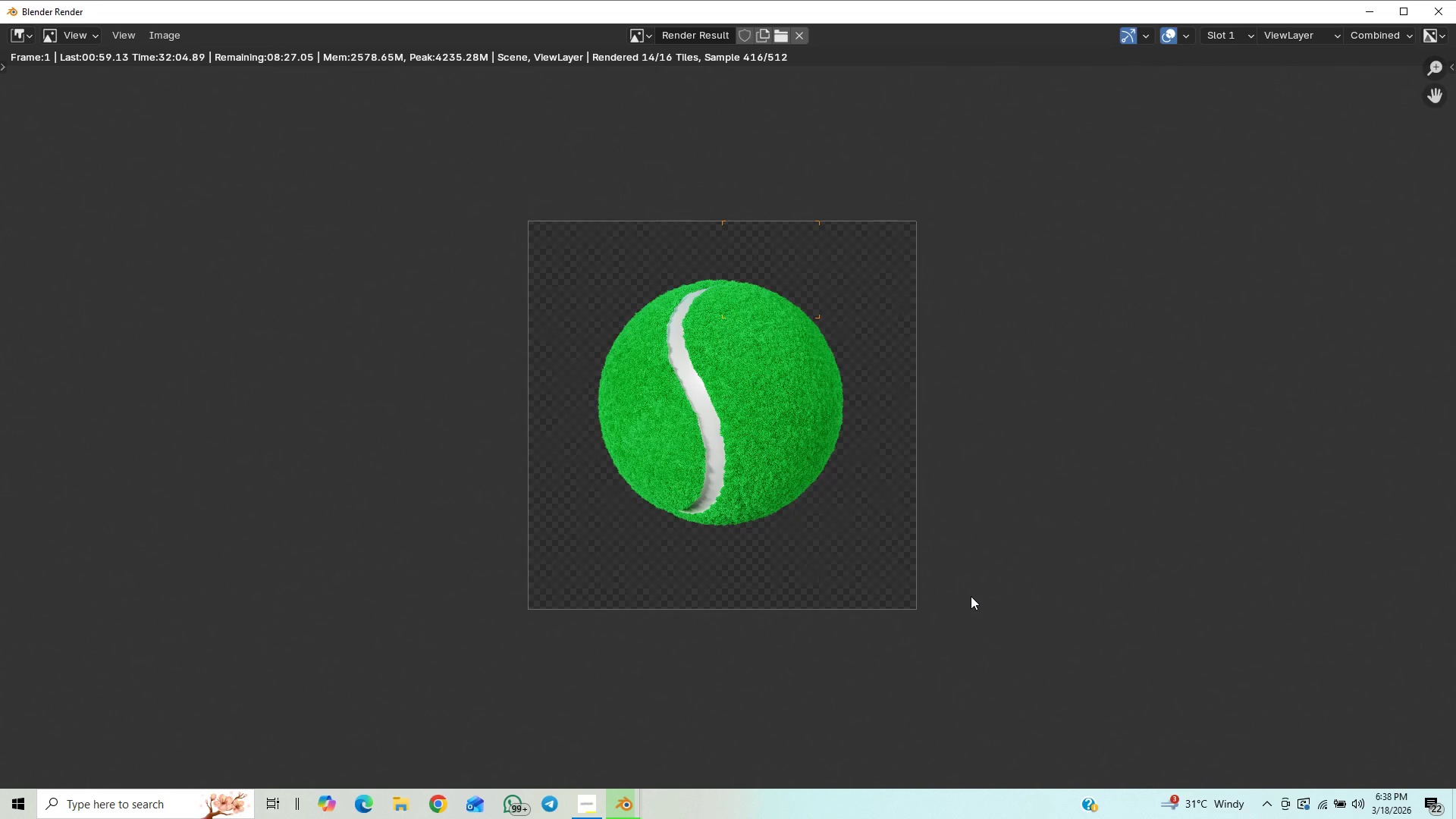 
wait(15.4)
 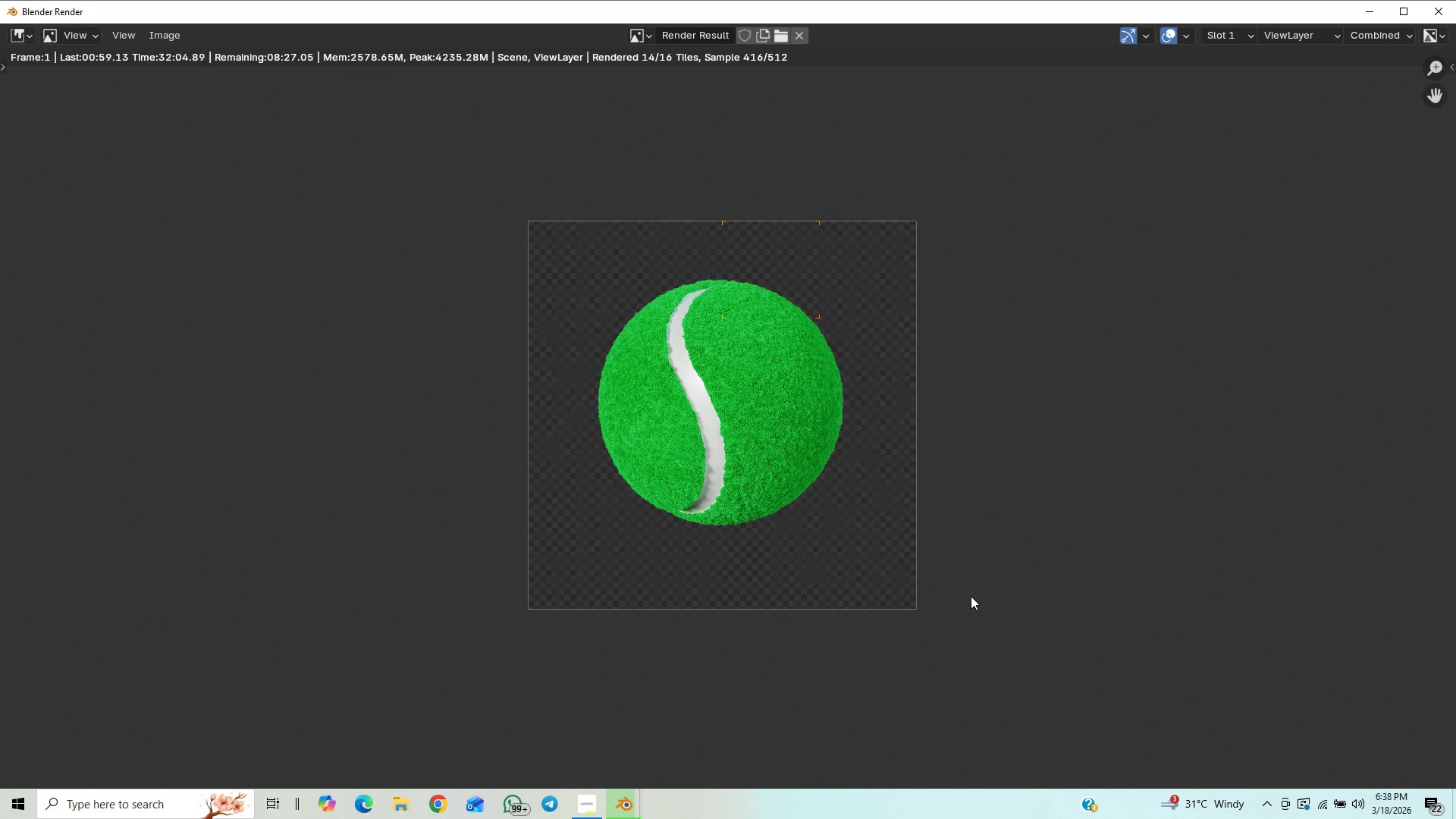 
scroll: coordinate [1028, 539], scroll_direction: up, amount: 6.0
 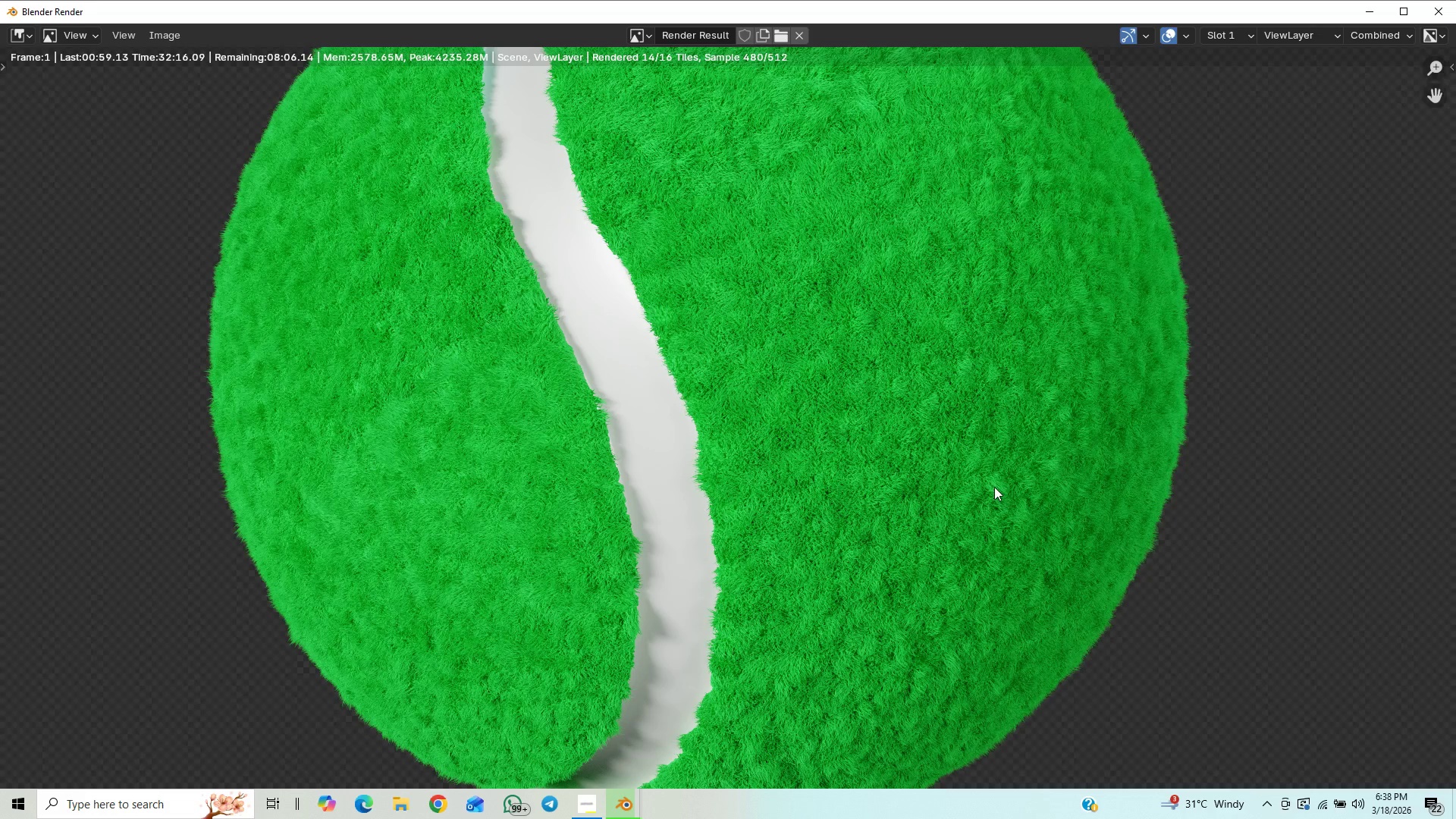 
scroll: coordinate [993, 485], scroll_direction: up, amount: 12.0
 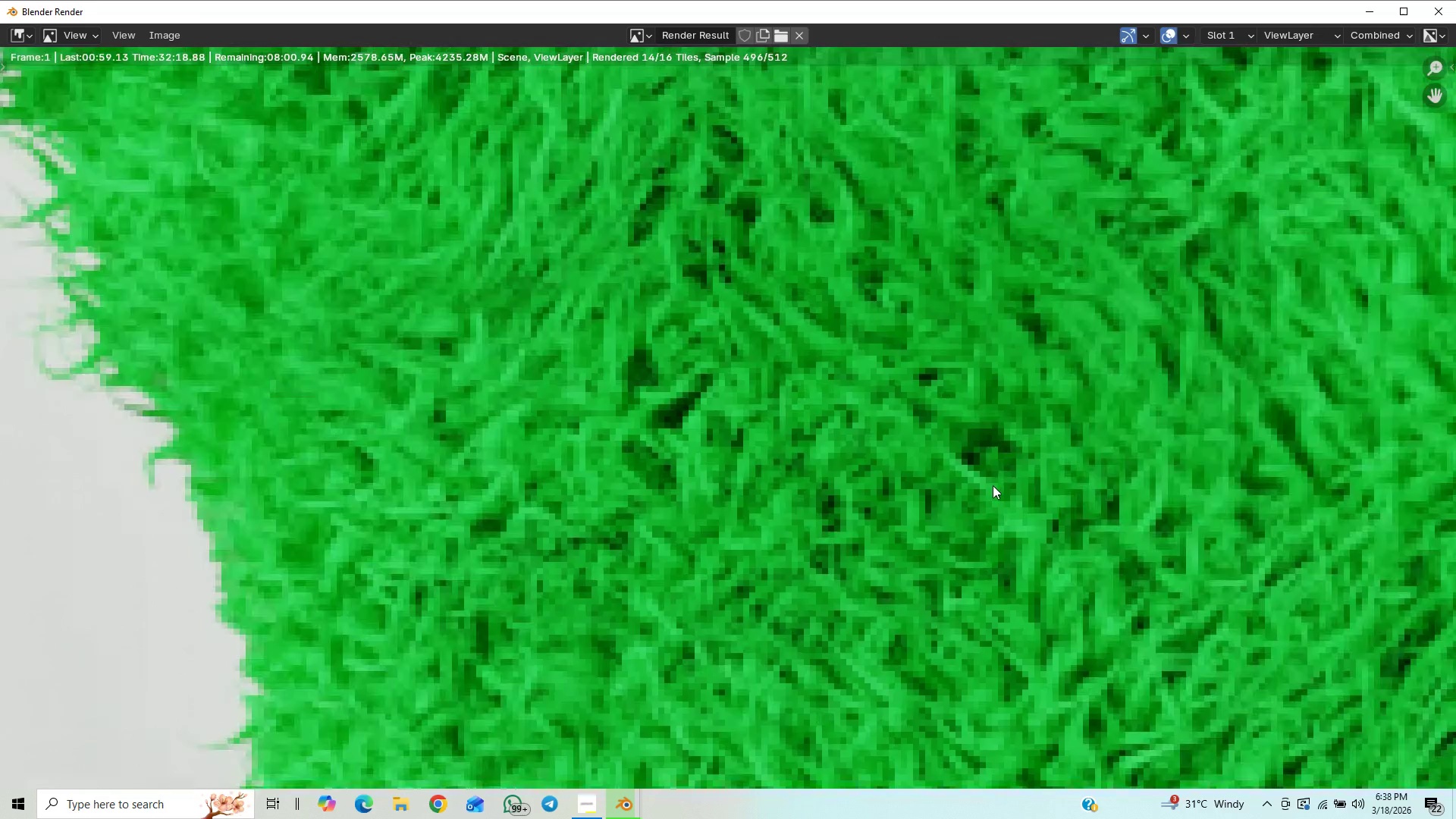 
scroll: coordinate [717, 460], scroll_direction: down, amount: 10.0
 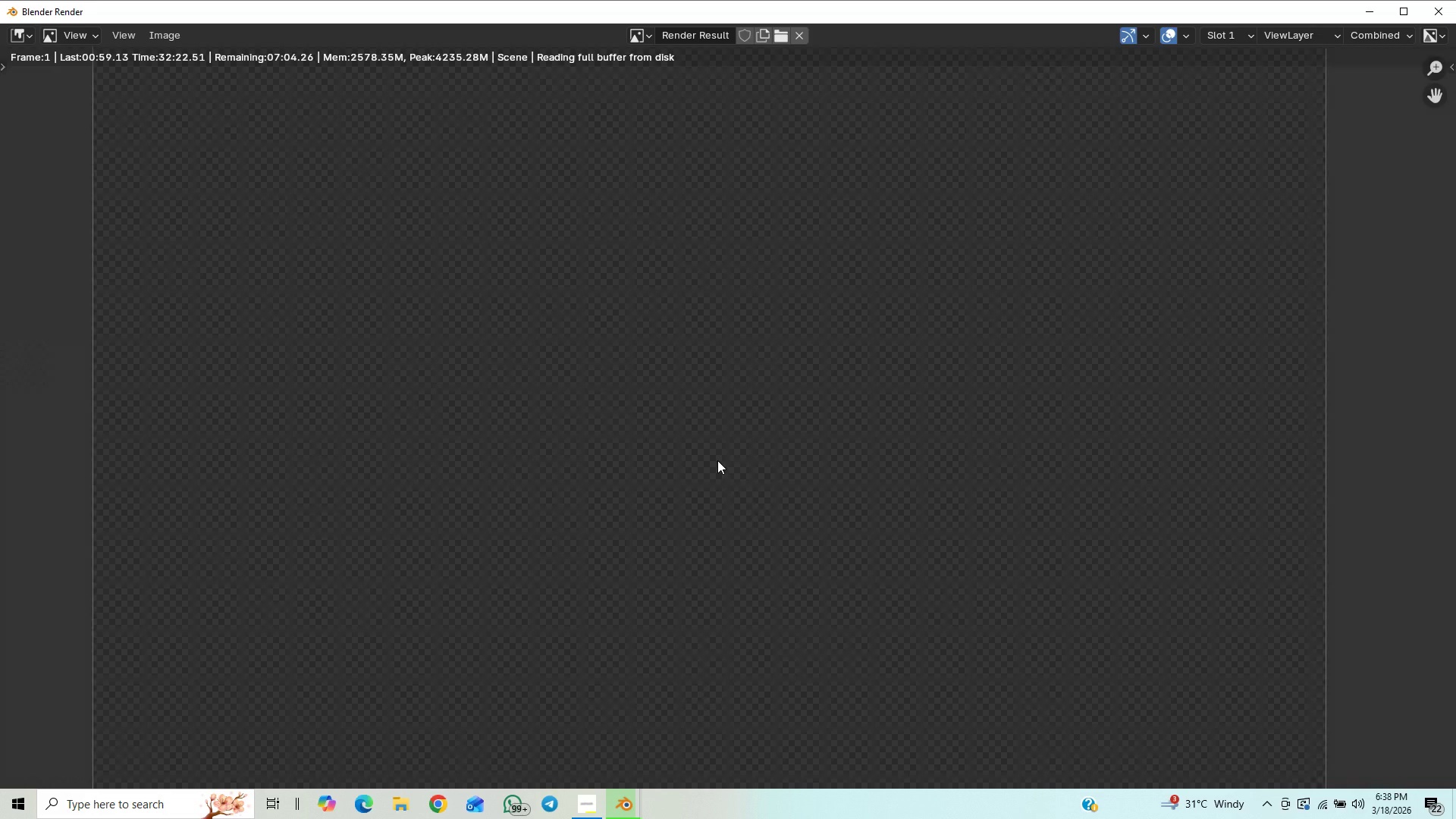 
scroll: coordinate [716, 460], scroll_direction: up, amount: 2.0
 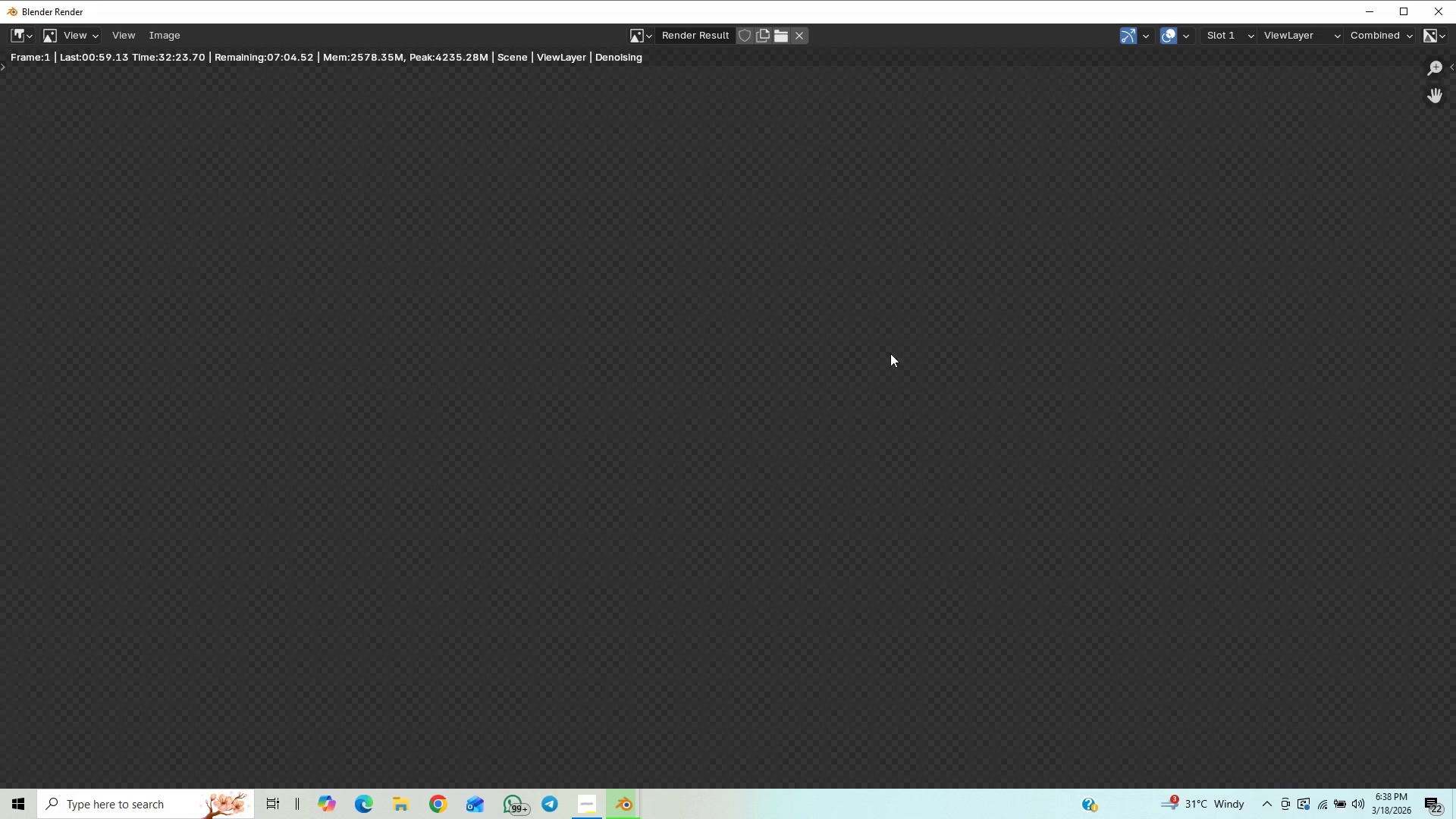 
wait(6.28)
 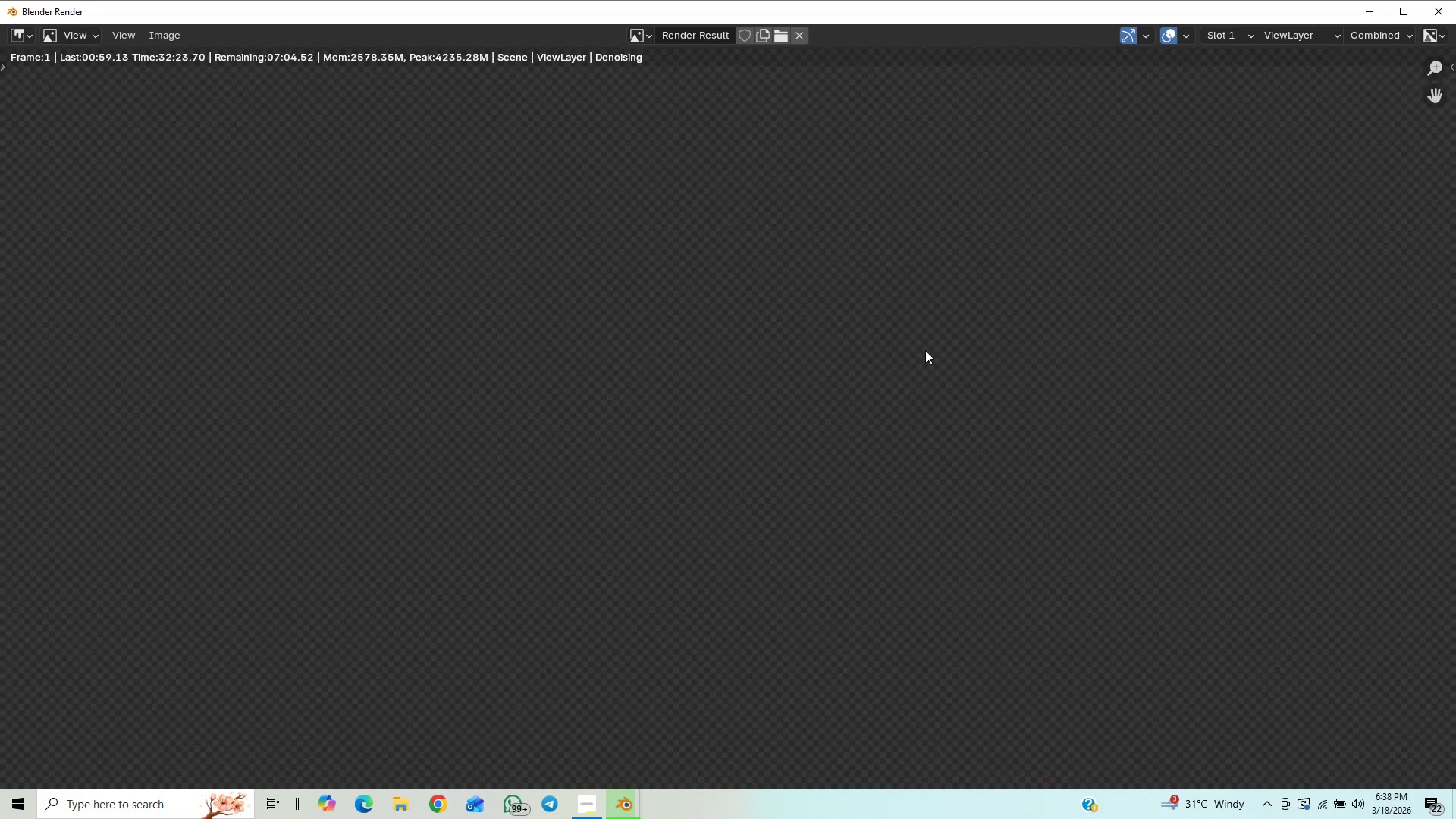 
left_click([589, 818])